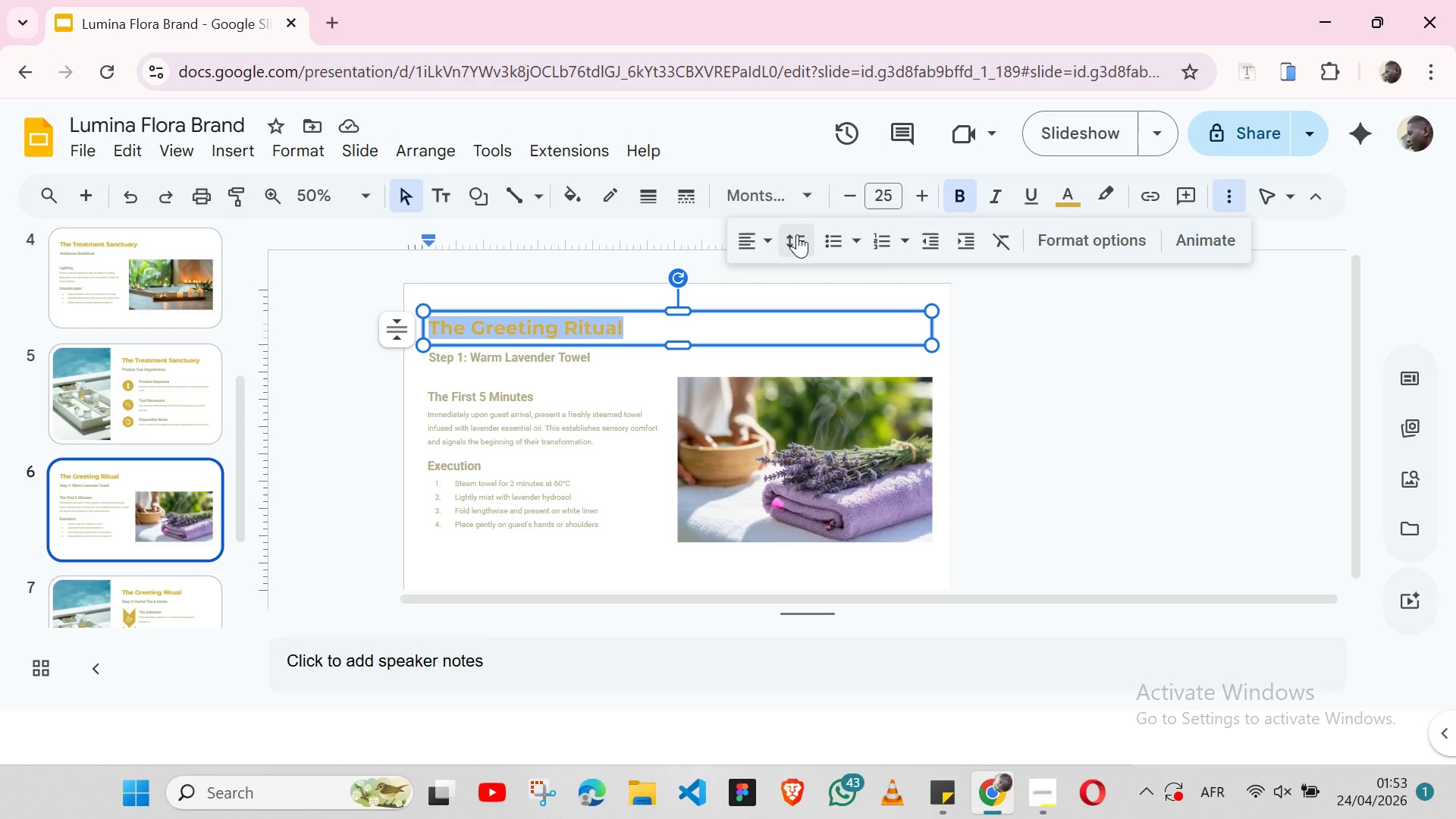 
left_click([797, 234])
 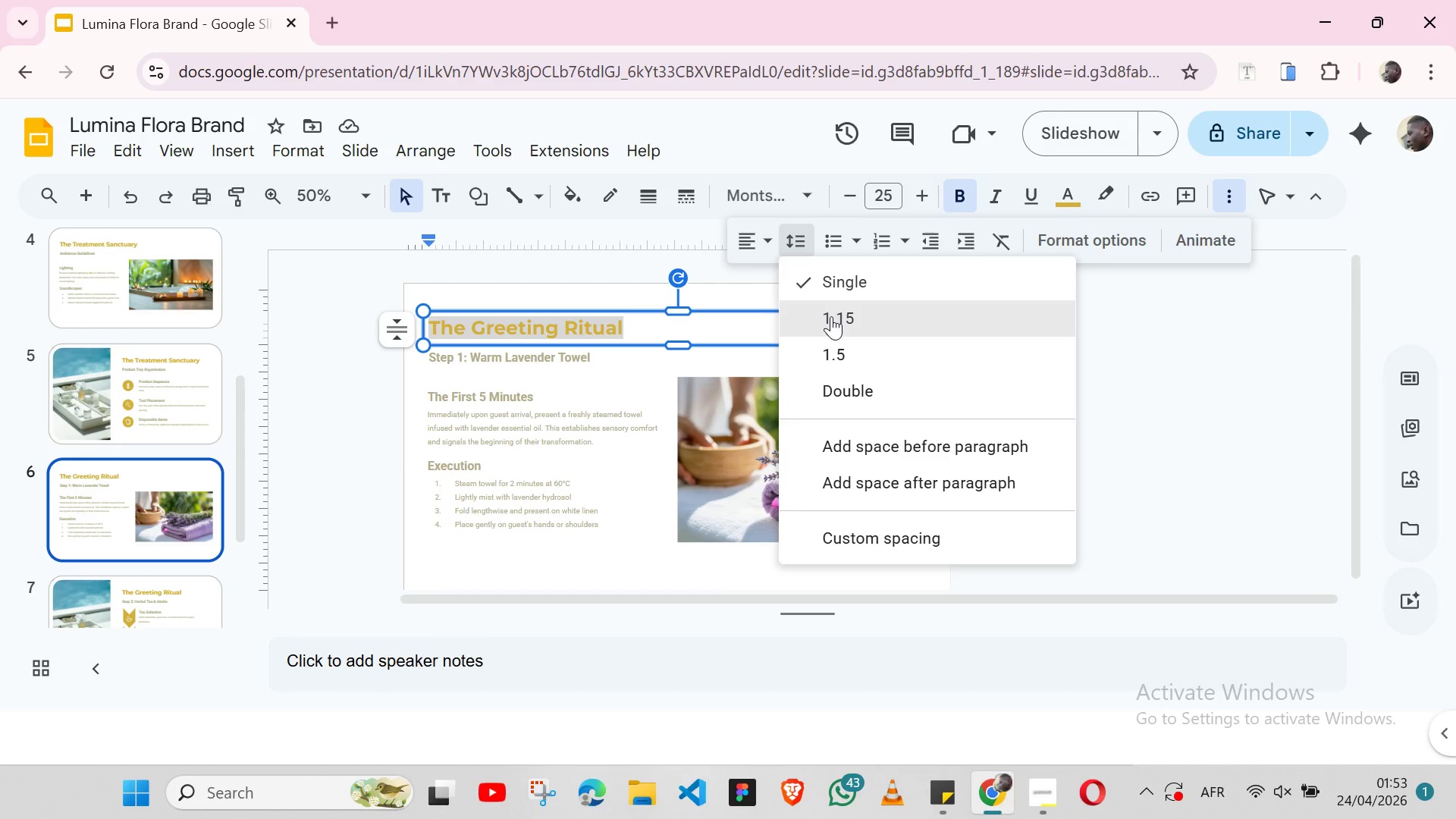 
left_click([831, 316])
 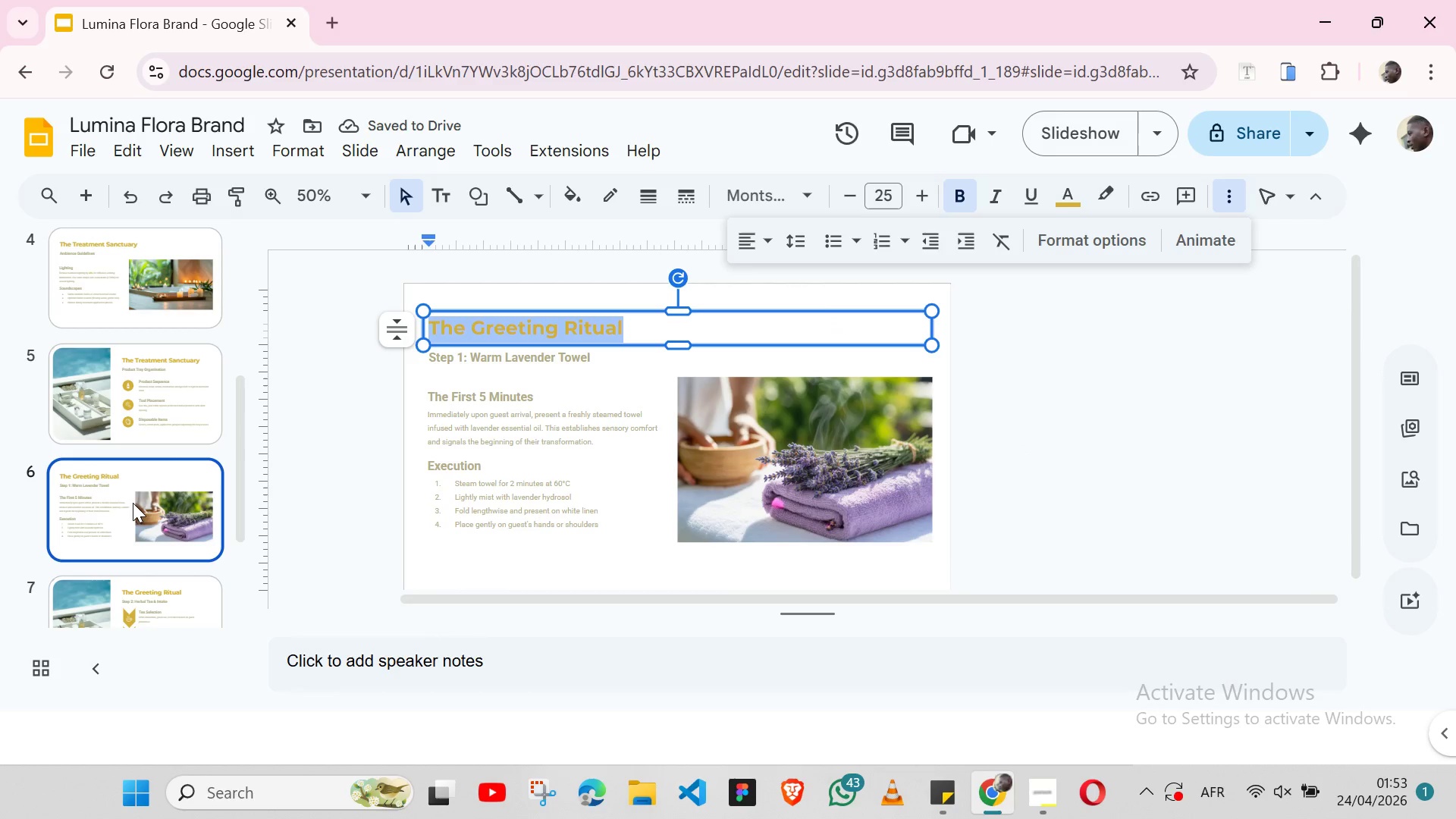 
left_click([171, 433])
 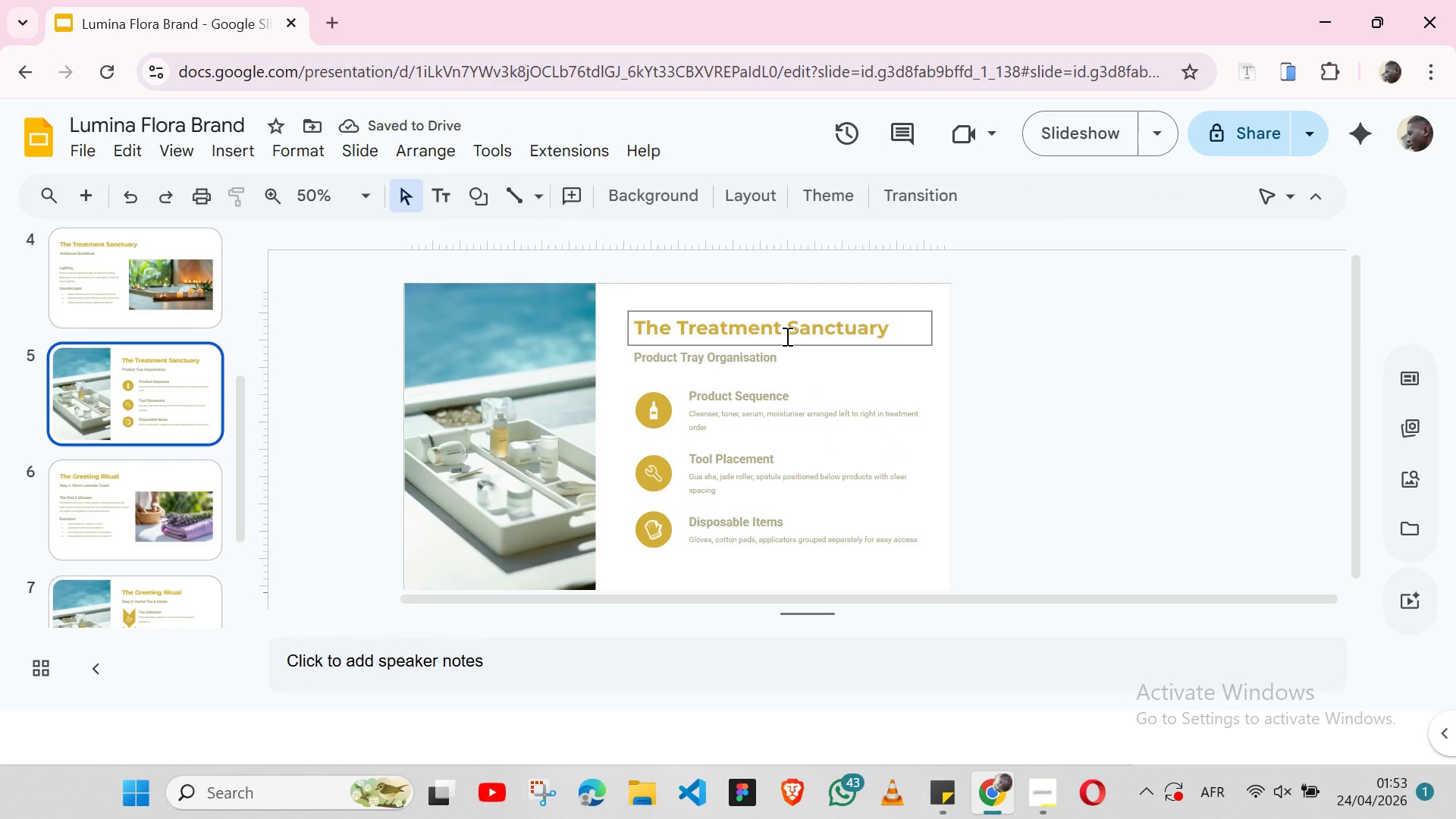 
double_click([786, 336])
 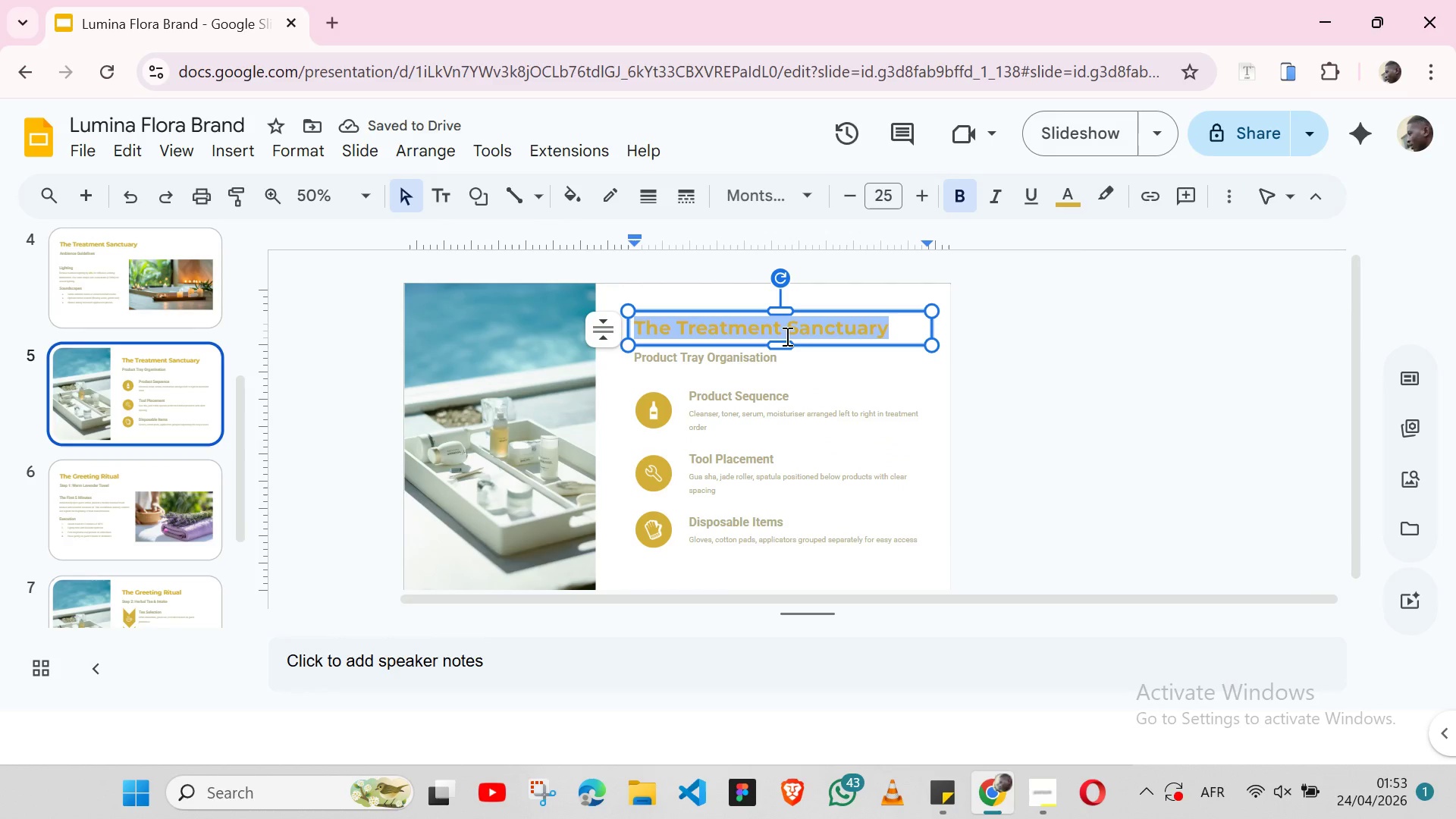 
triple_click([786, 336])
 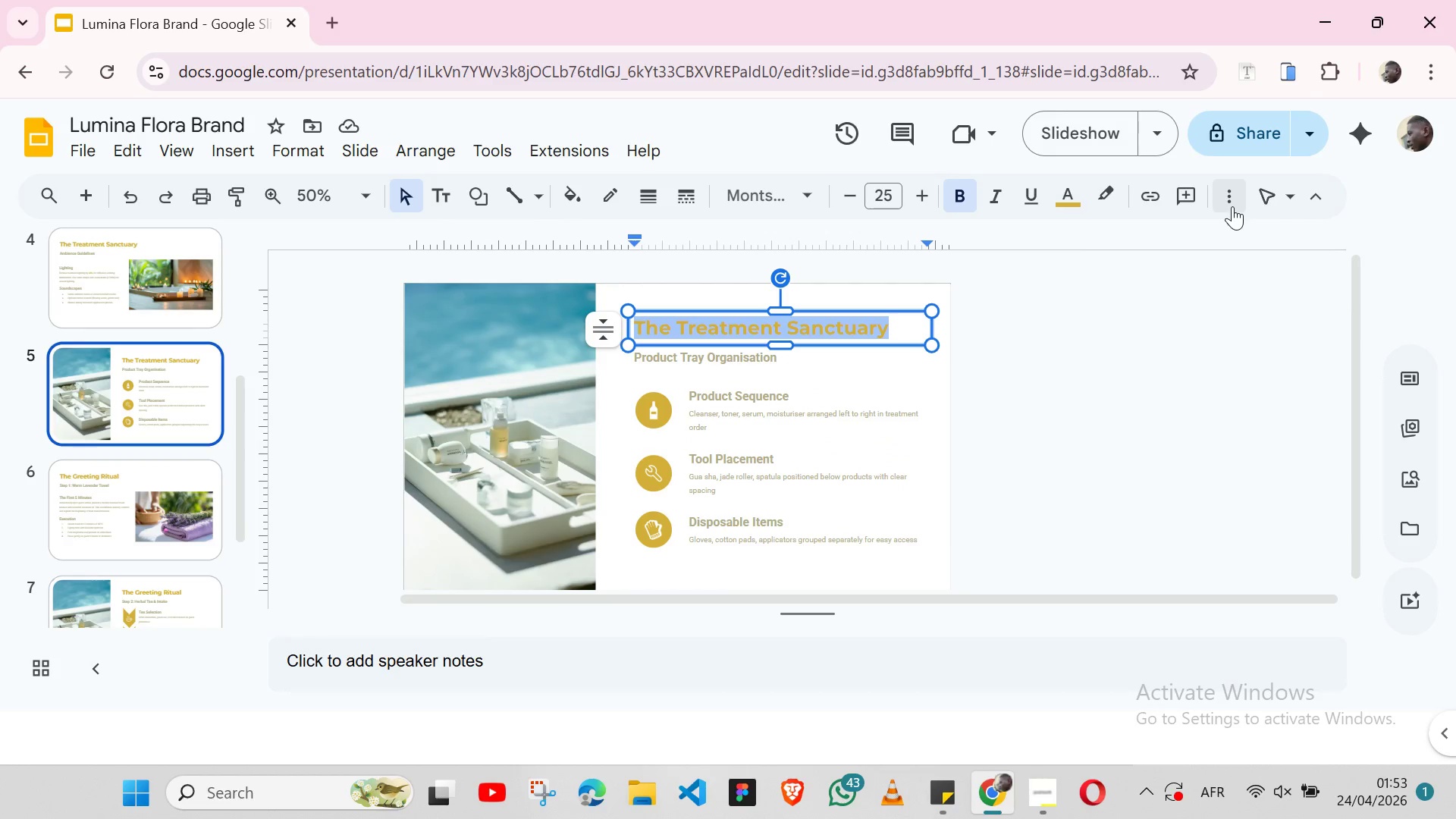 
left_click([1232, 206])
 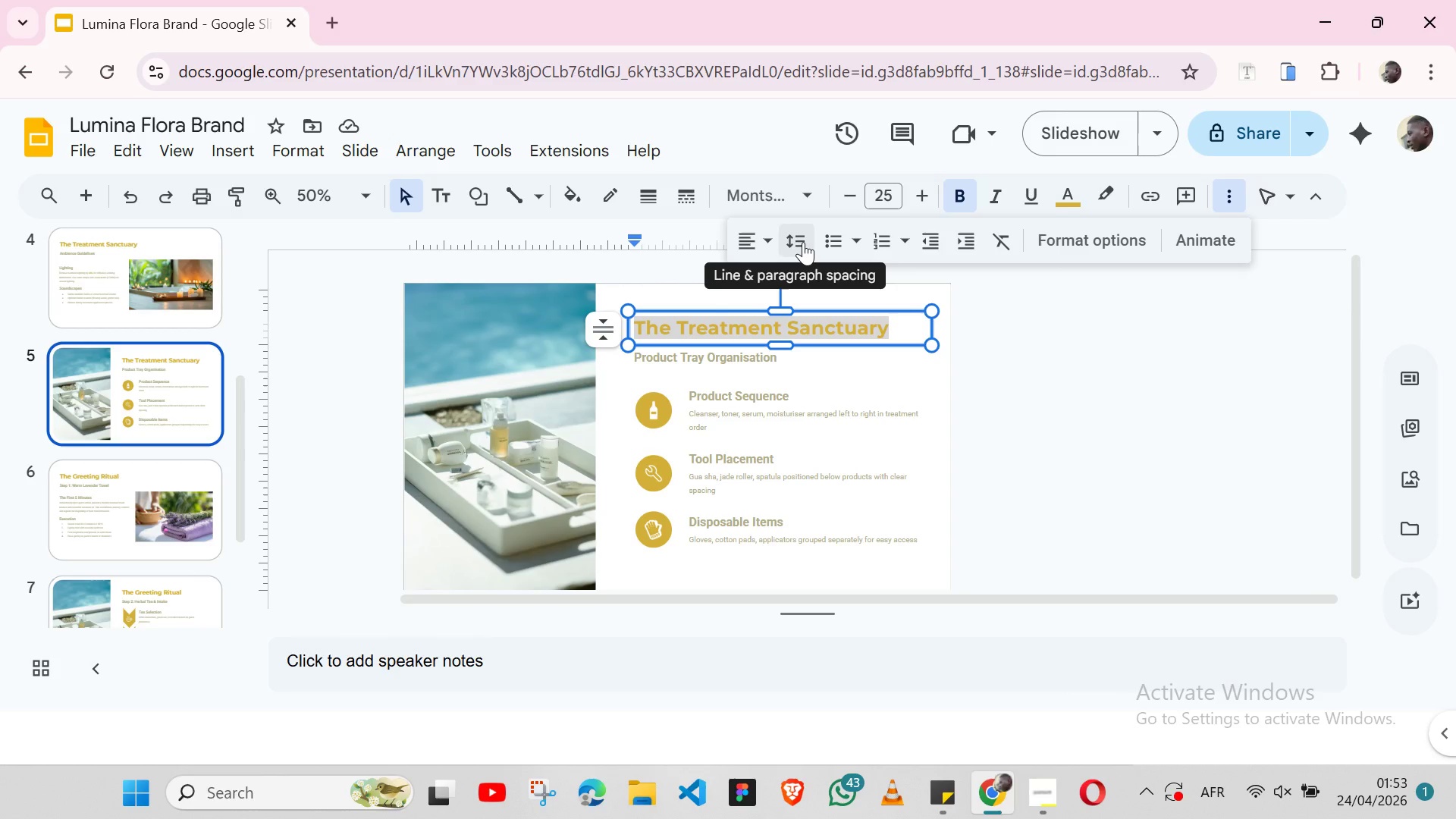 
left_click([803, 242])
 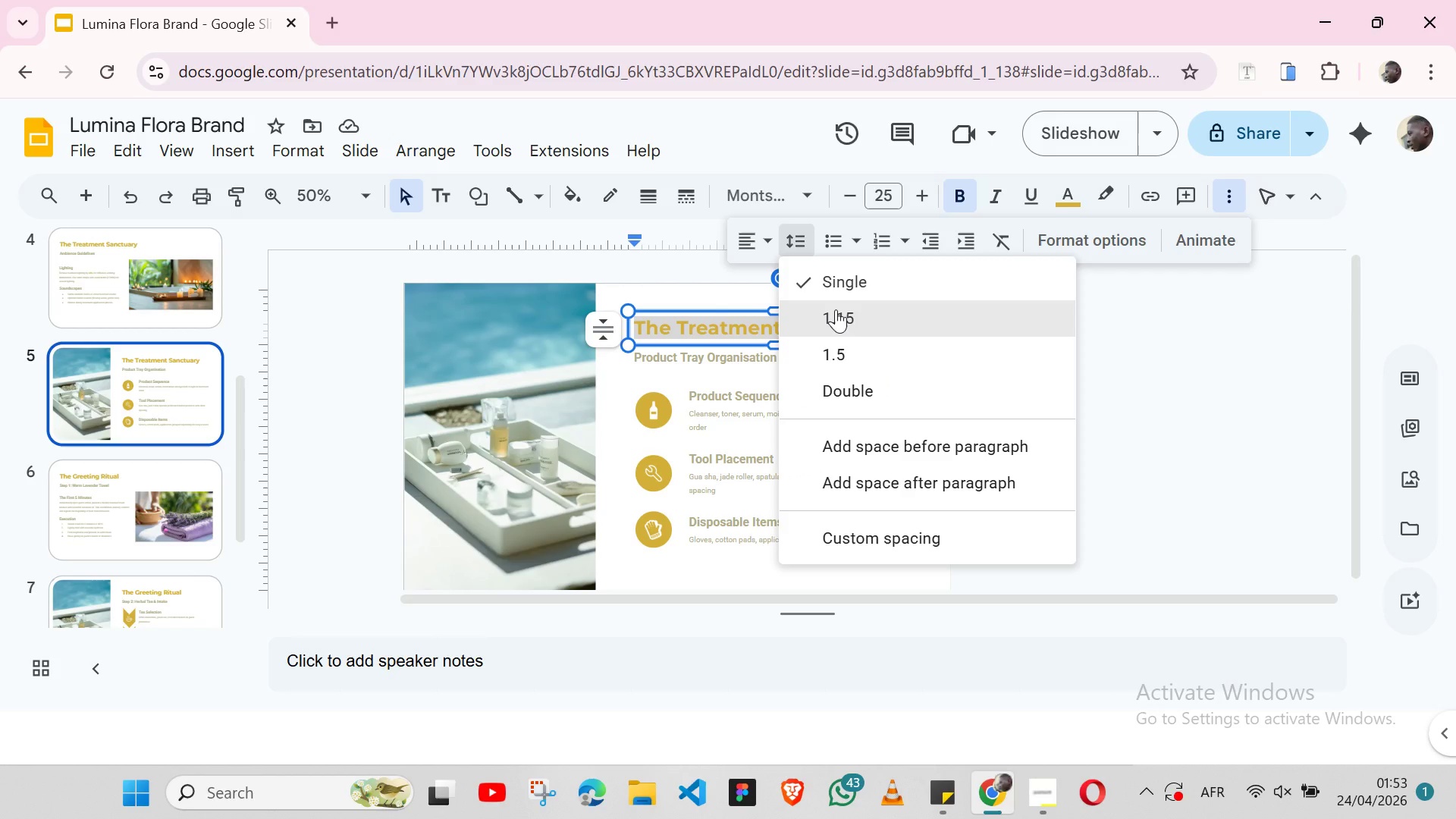 
left_click([836, 309])
 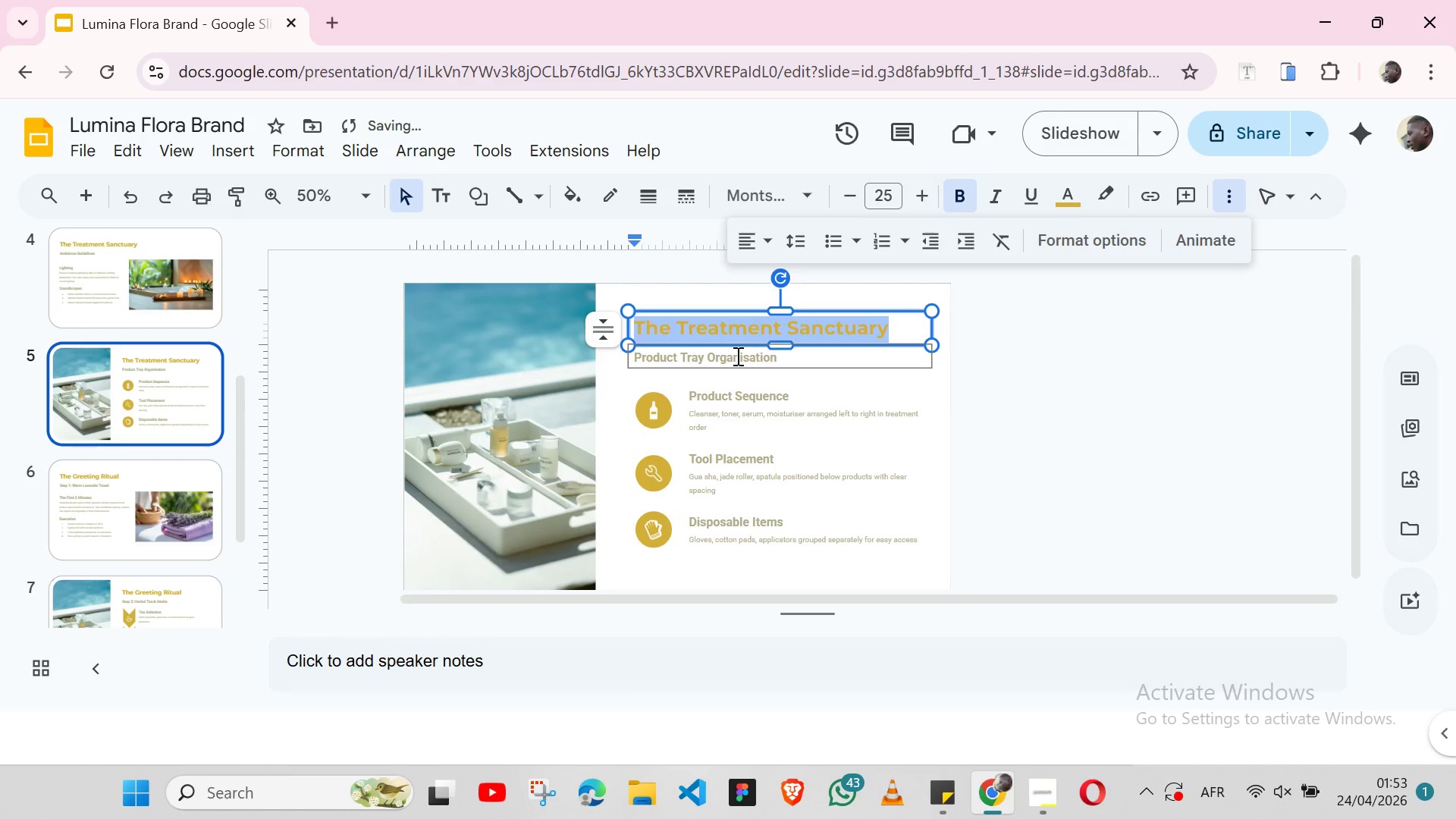 
double_click([736, 356])
 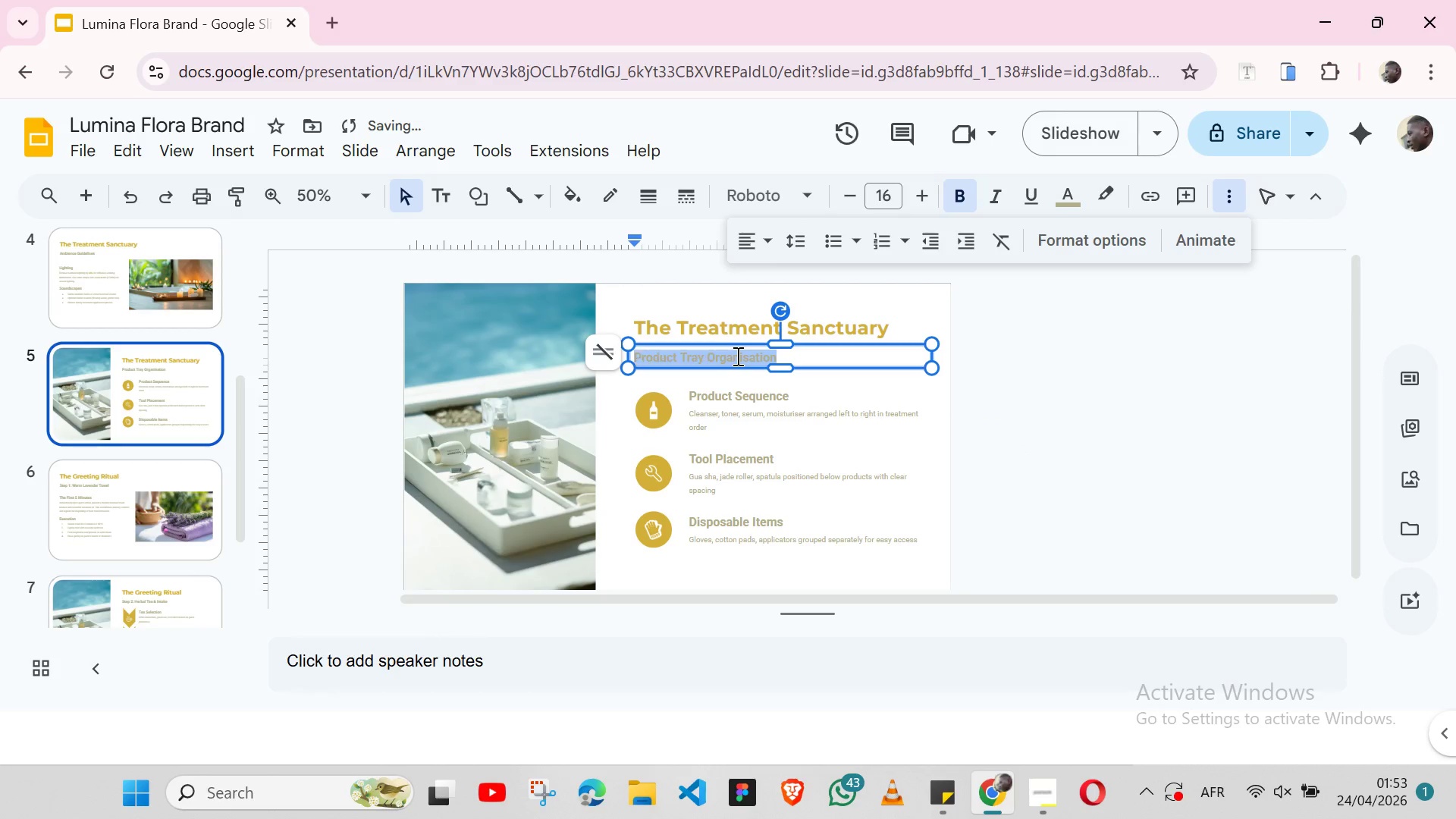 
triple_click([736, 356])
 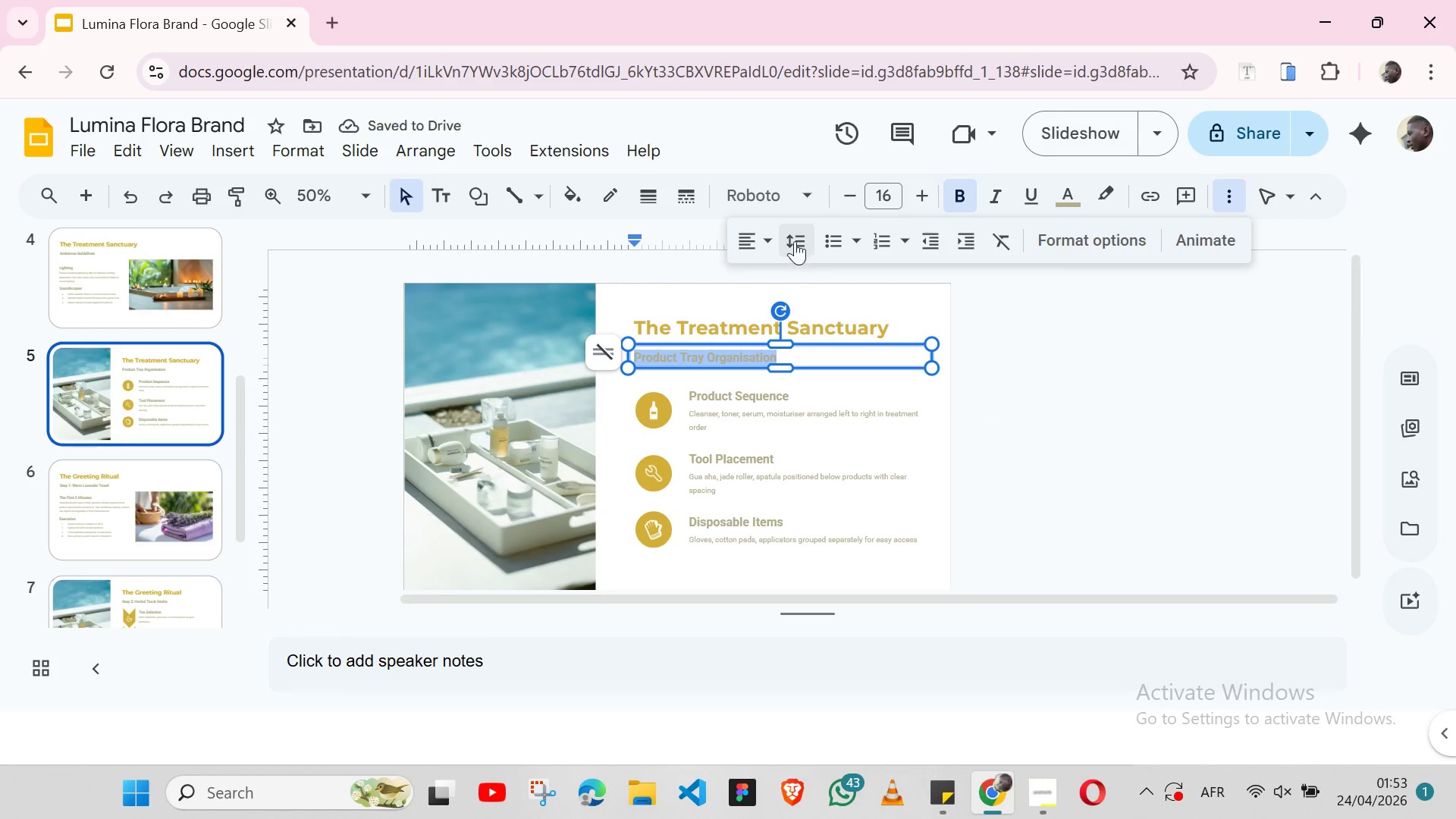 